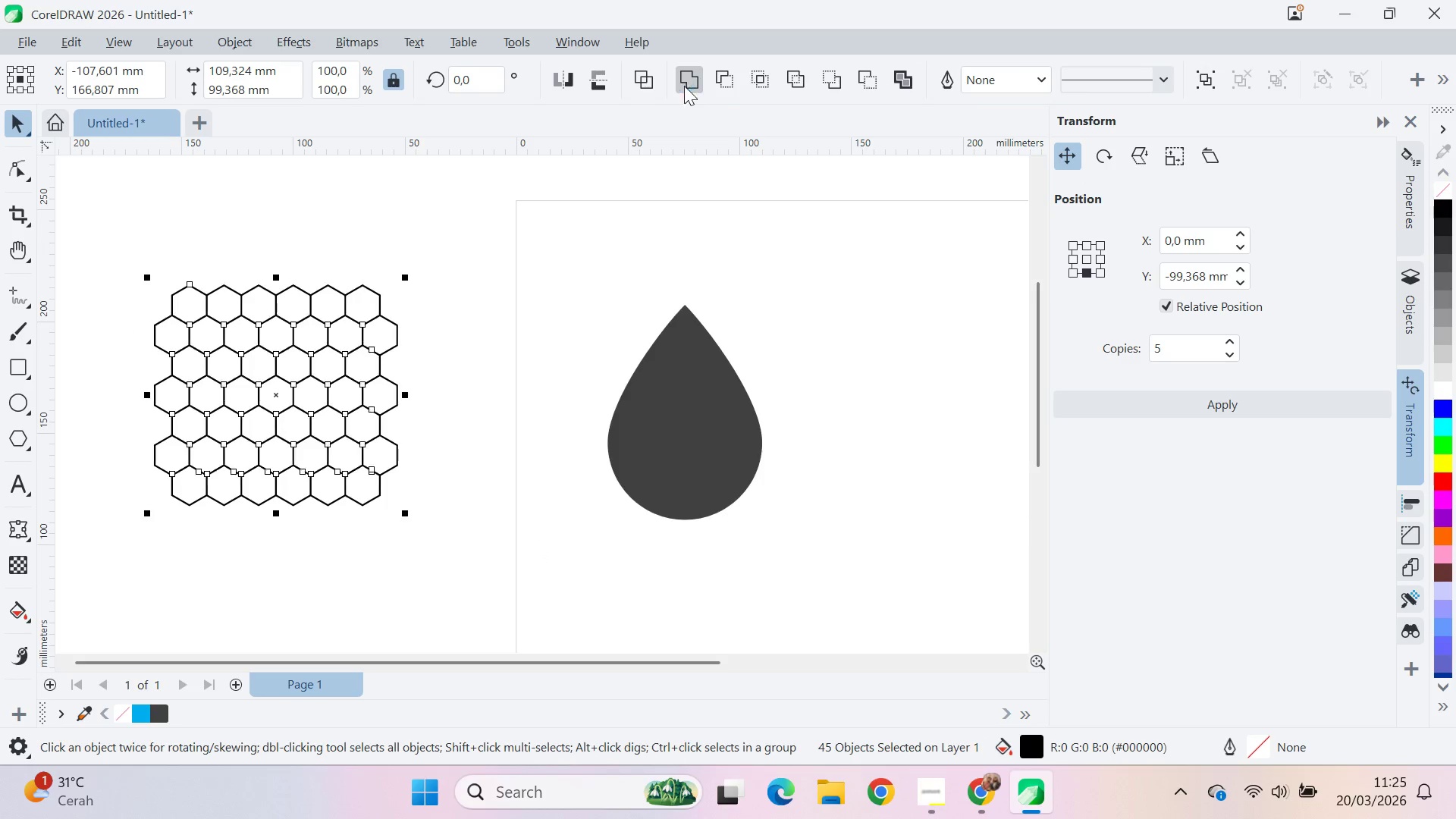 
left_click([669, 375])
 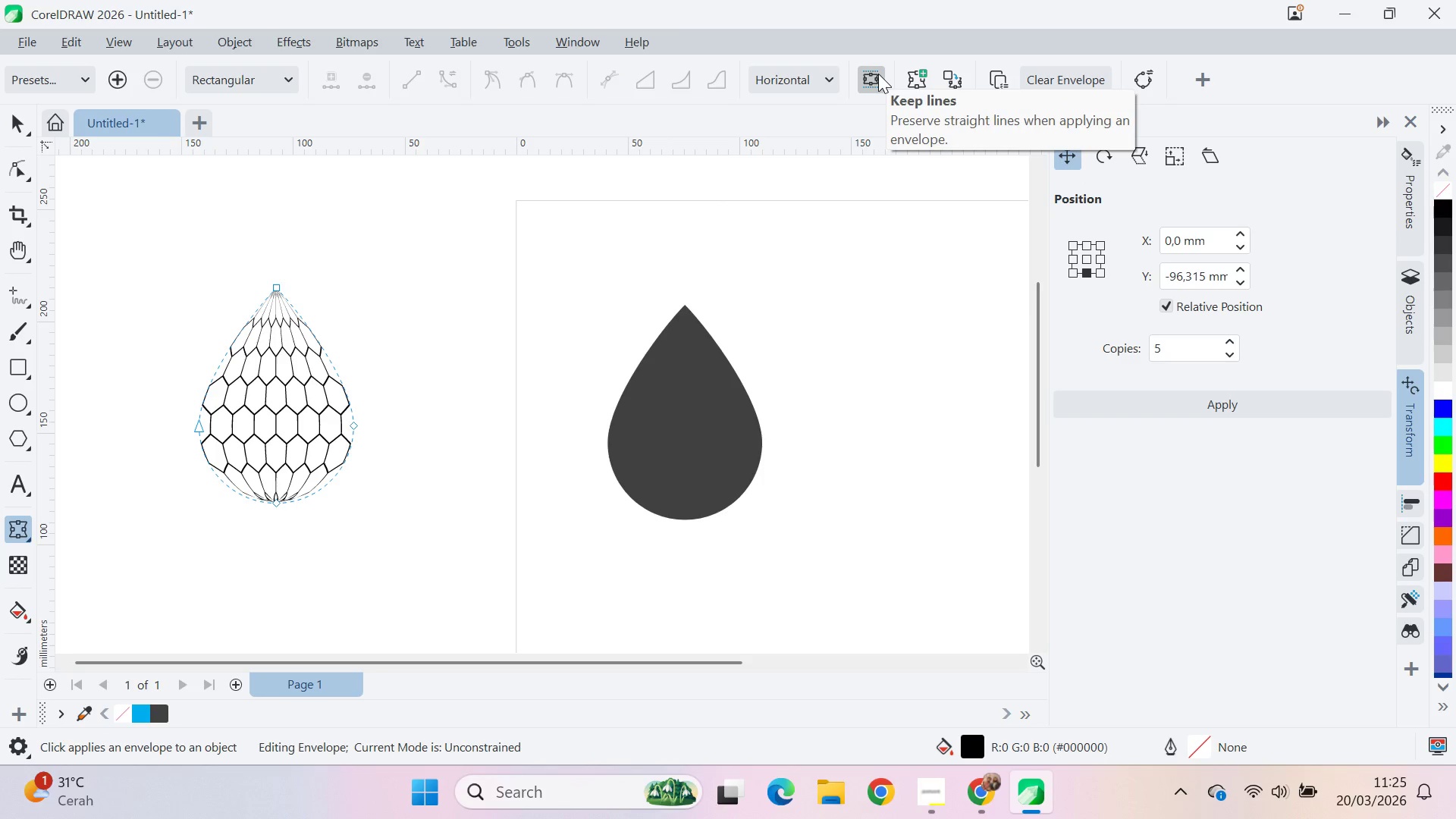 
left_click([878, 74])
 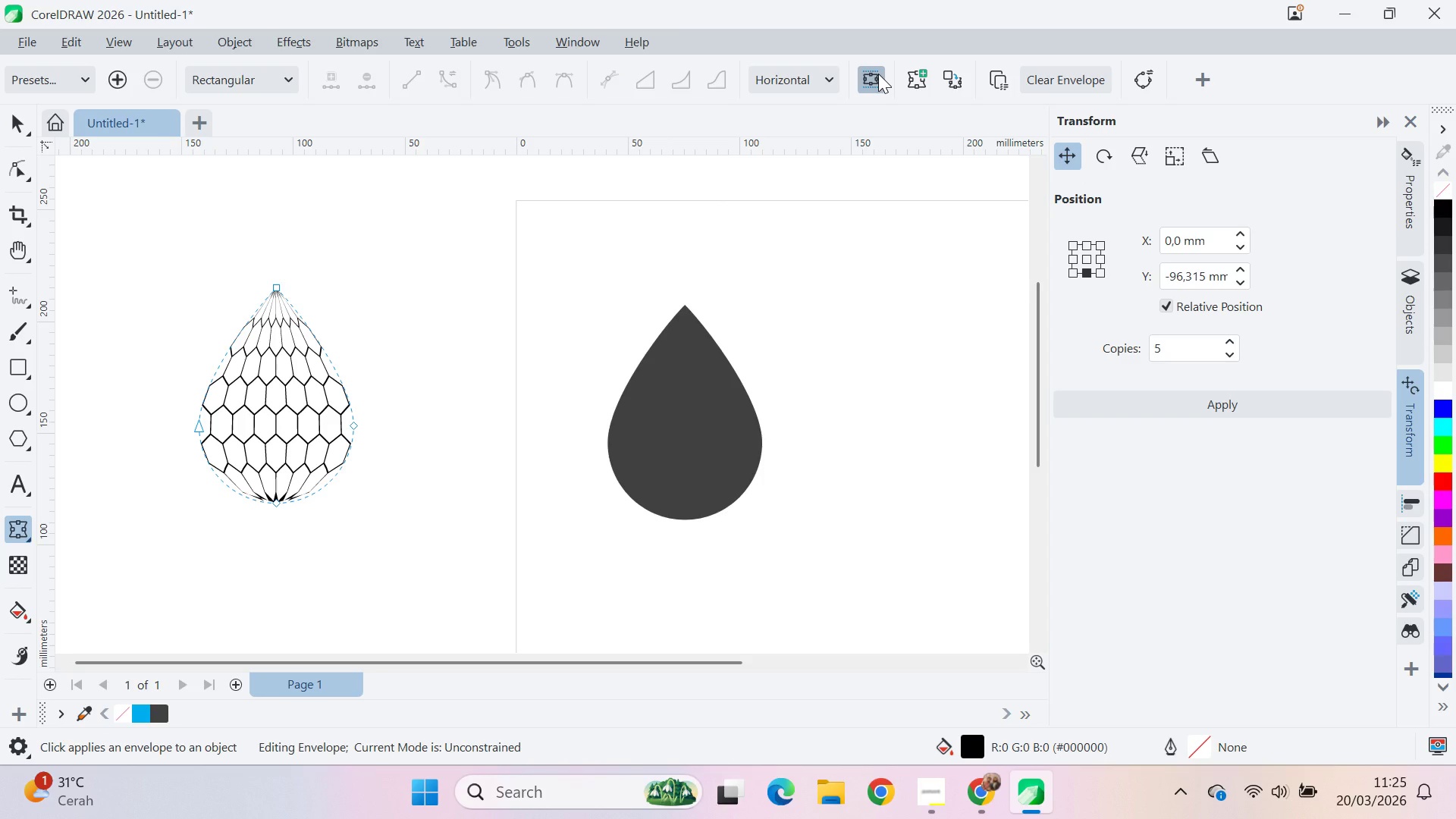 
left_click([878, 74])